 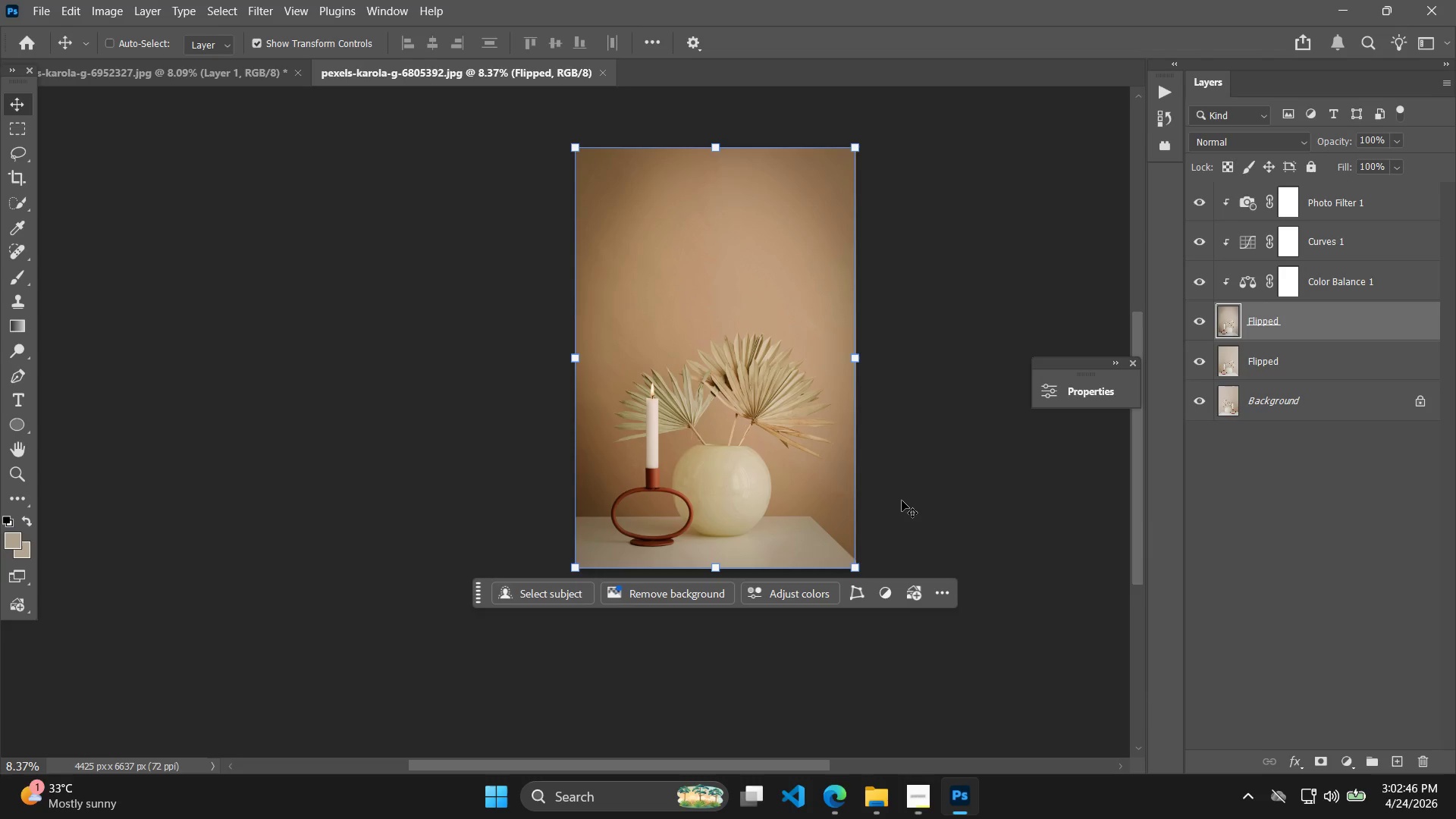 
left_click_drag(start_coordinate=[1026, 503], to_coordinate=[1023, 593])
 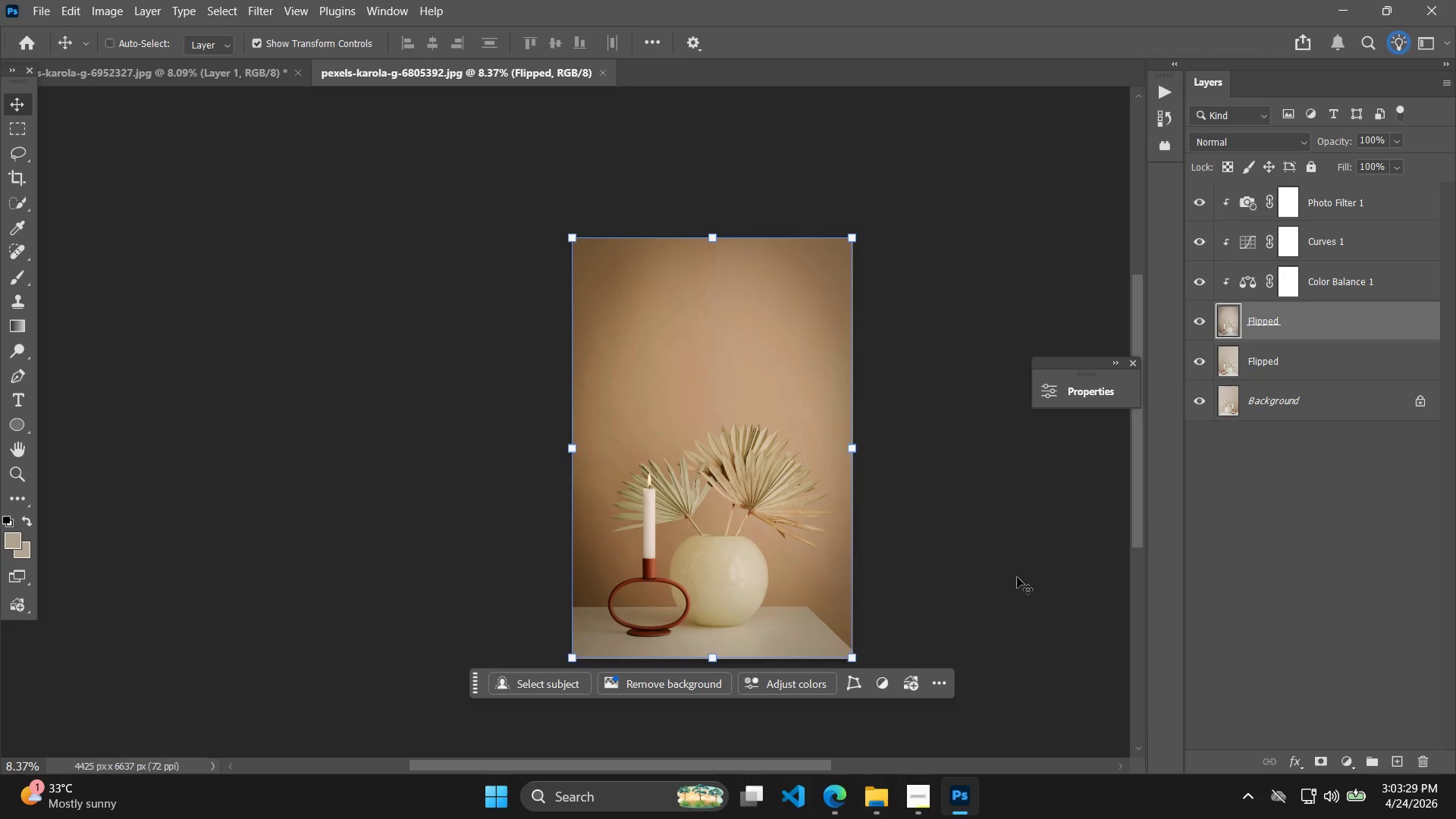 
wait(47.05)
 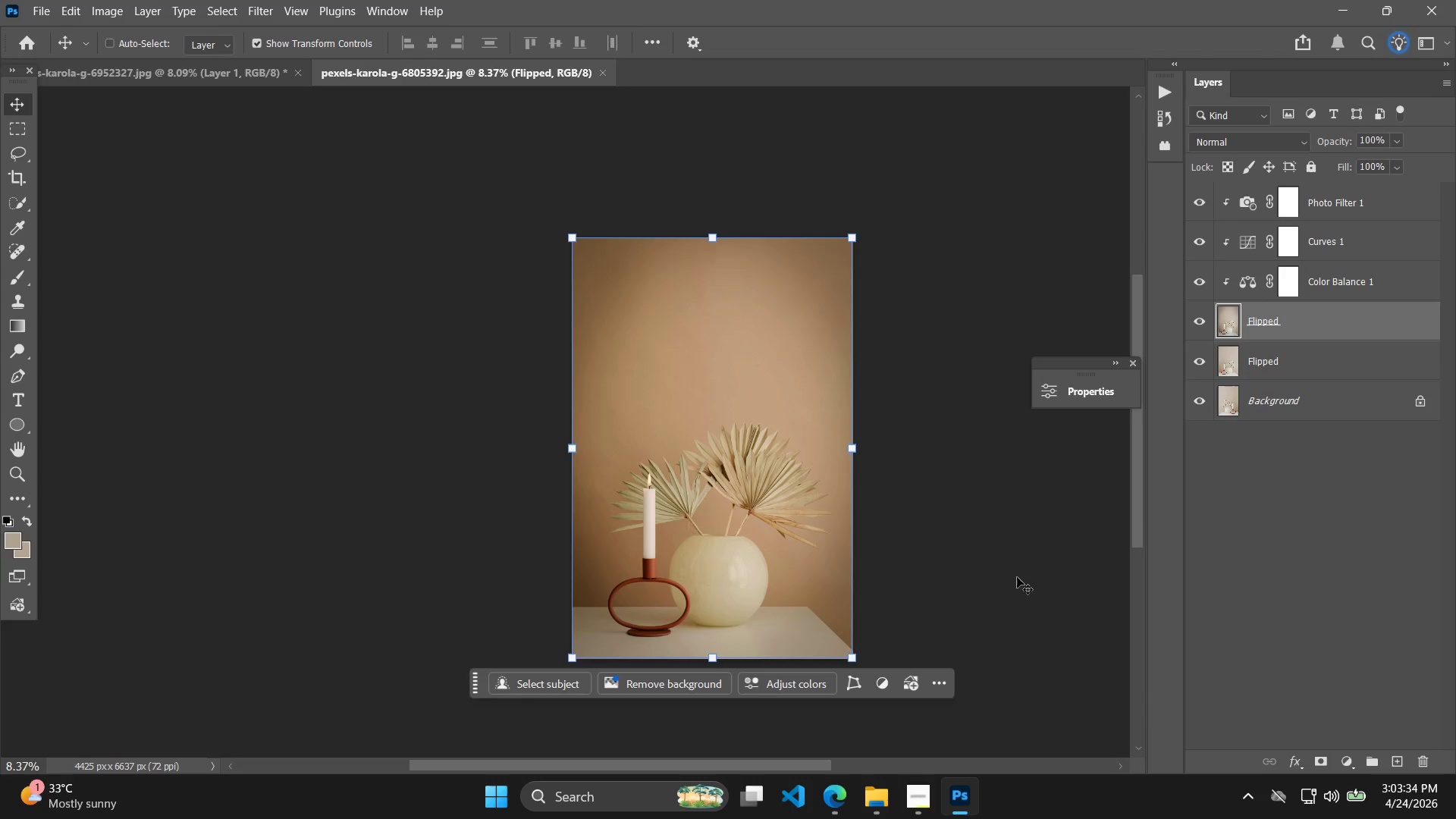 
key(Control+Shift+S)
 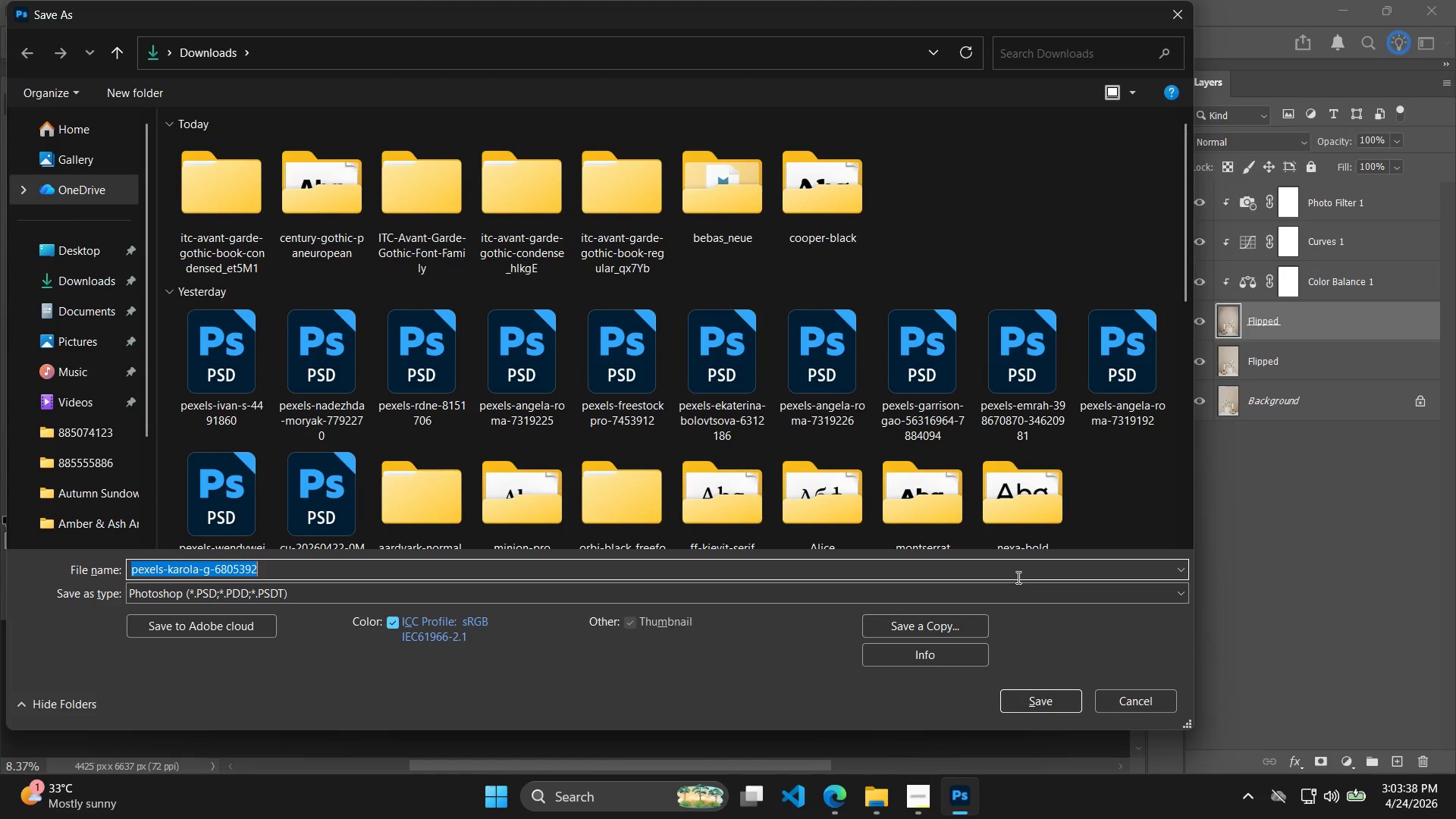 
mouse_move([1012, 500])
 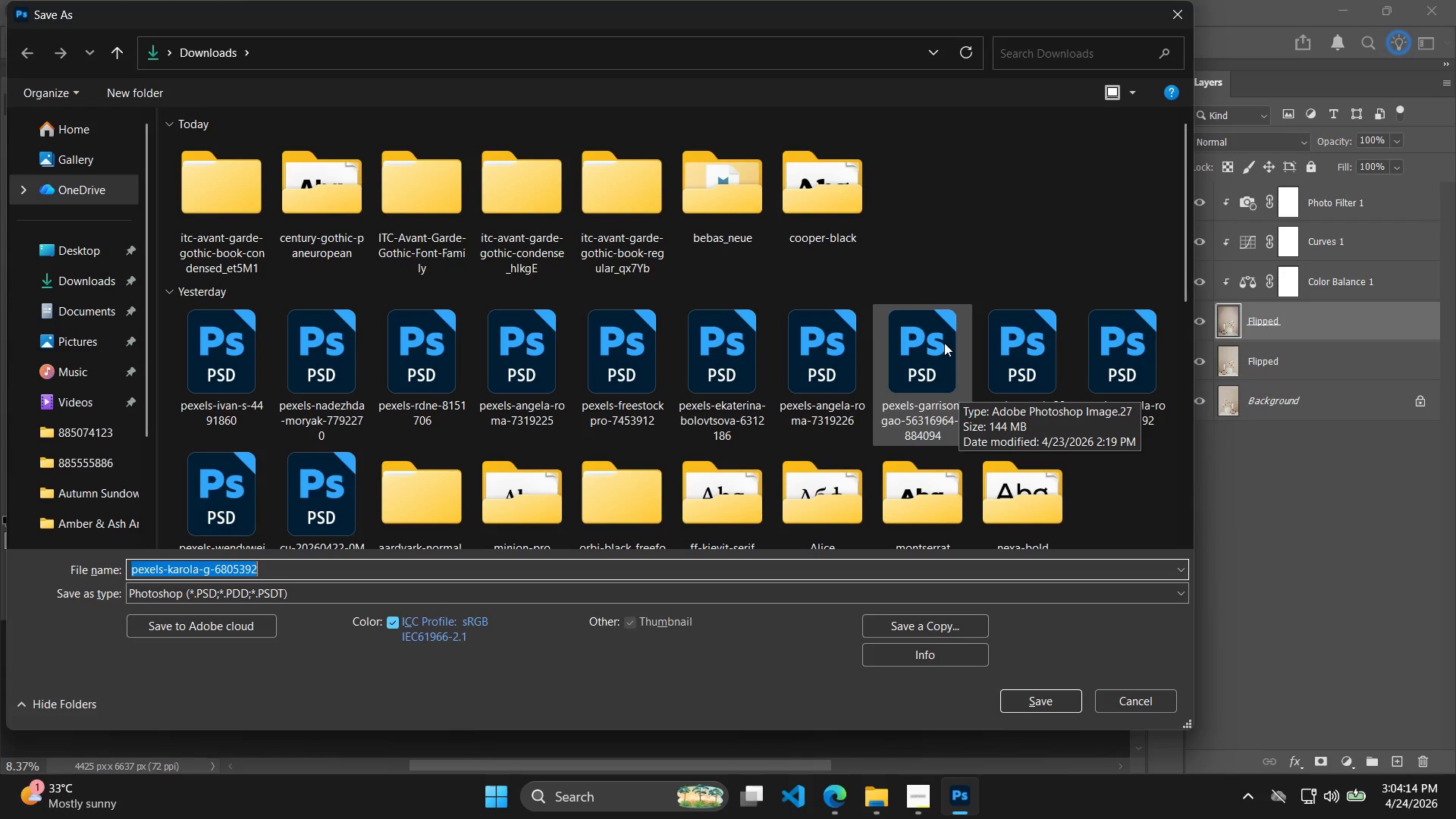 
wait(39.09)
 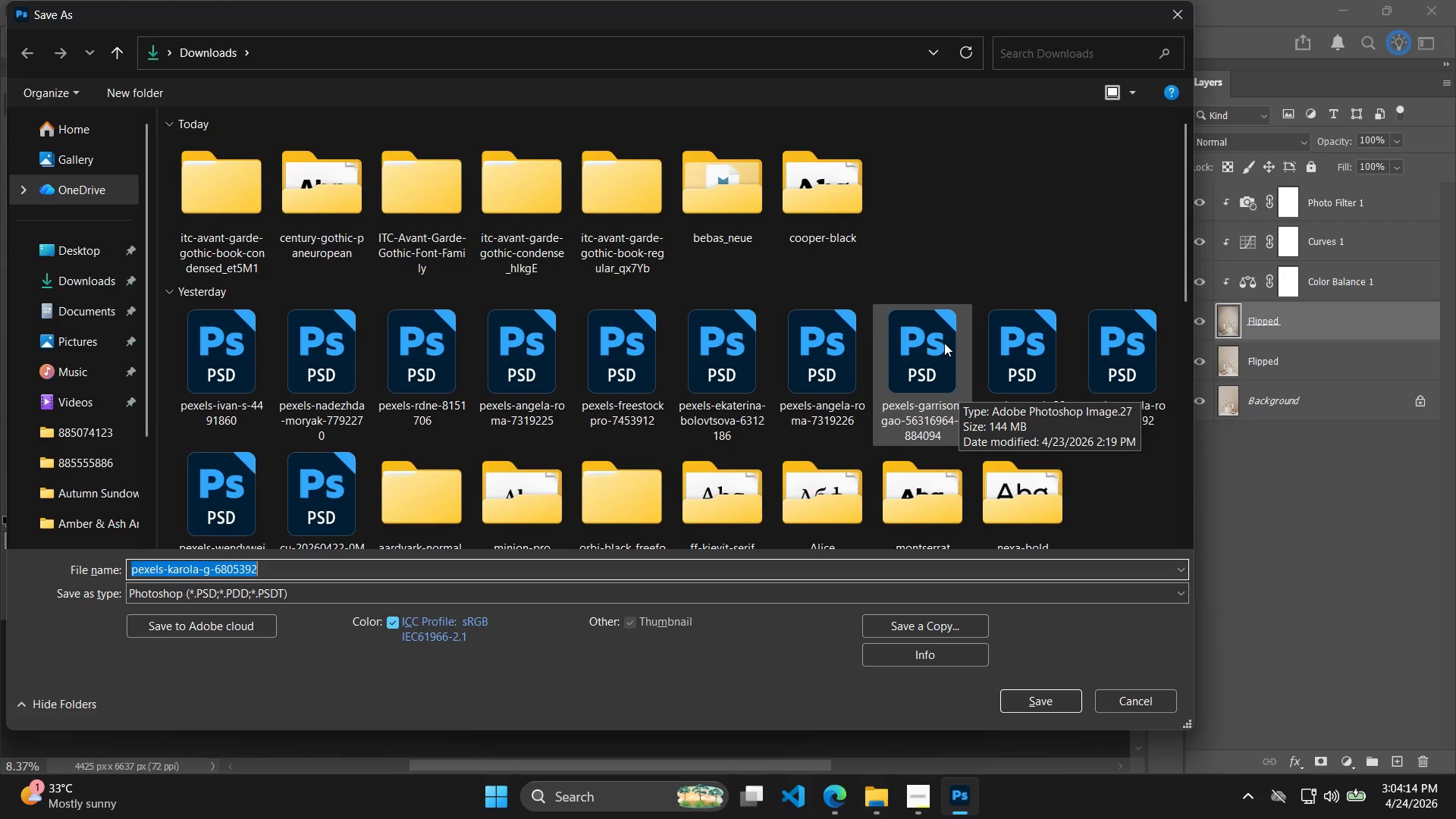 
left_click([1455, 818])
 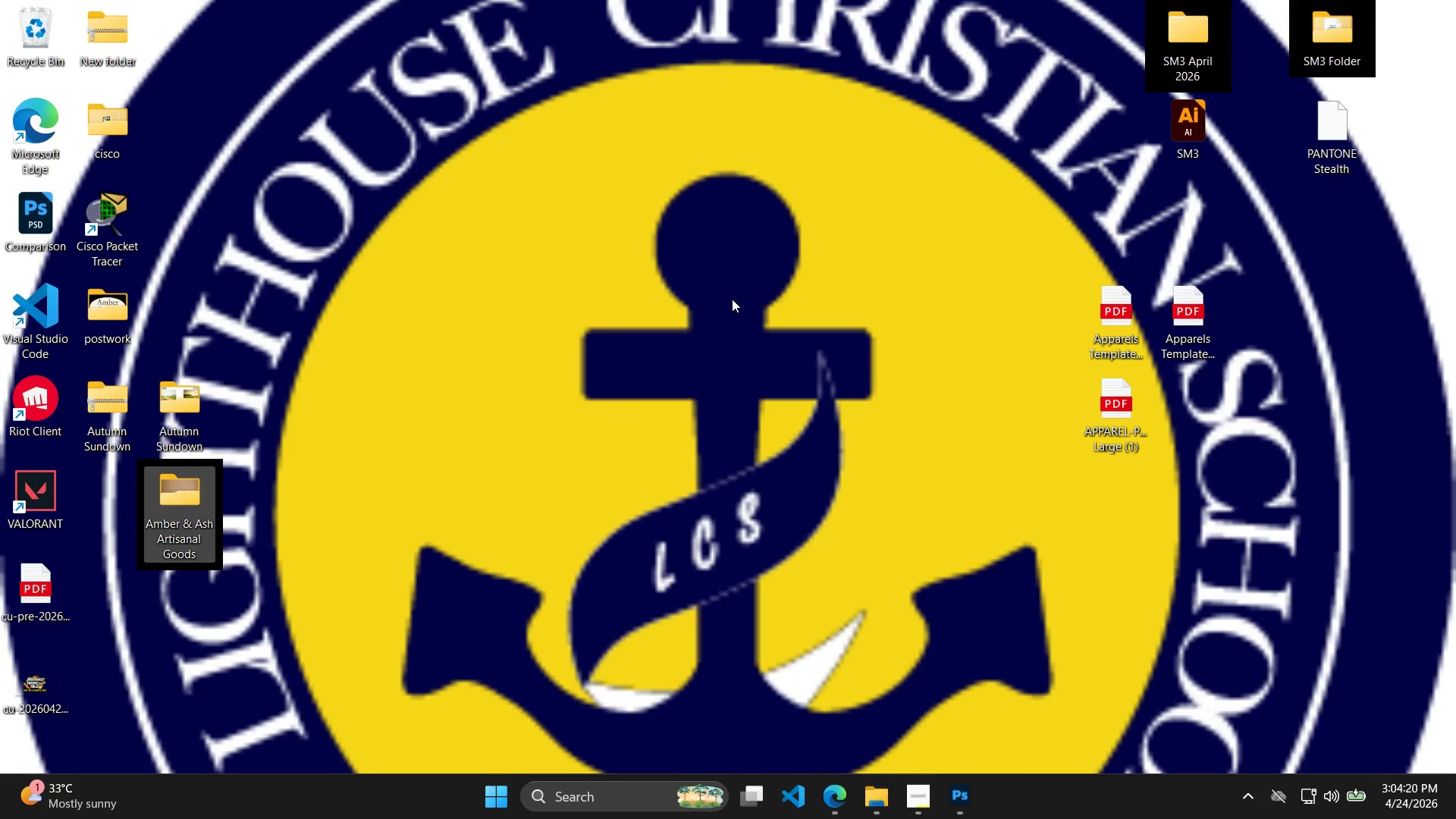 
left_click([723, 278])
 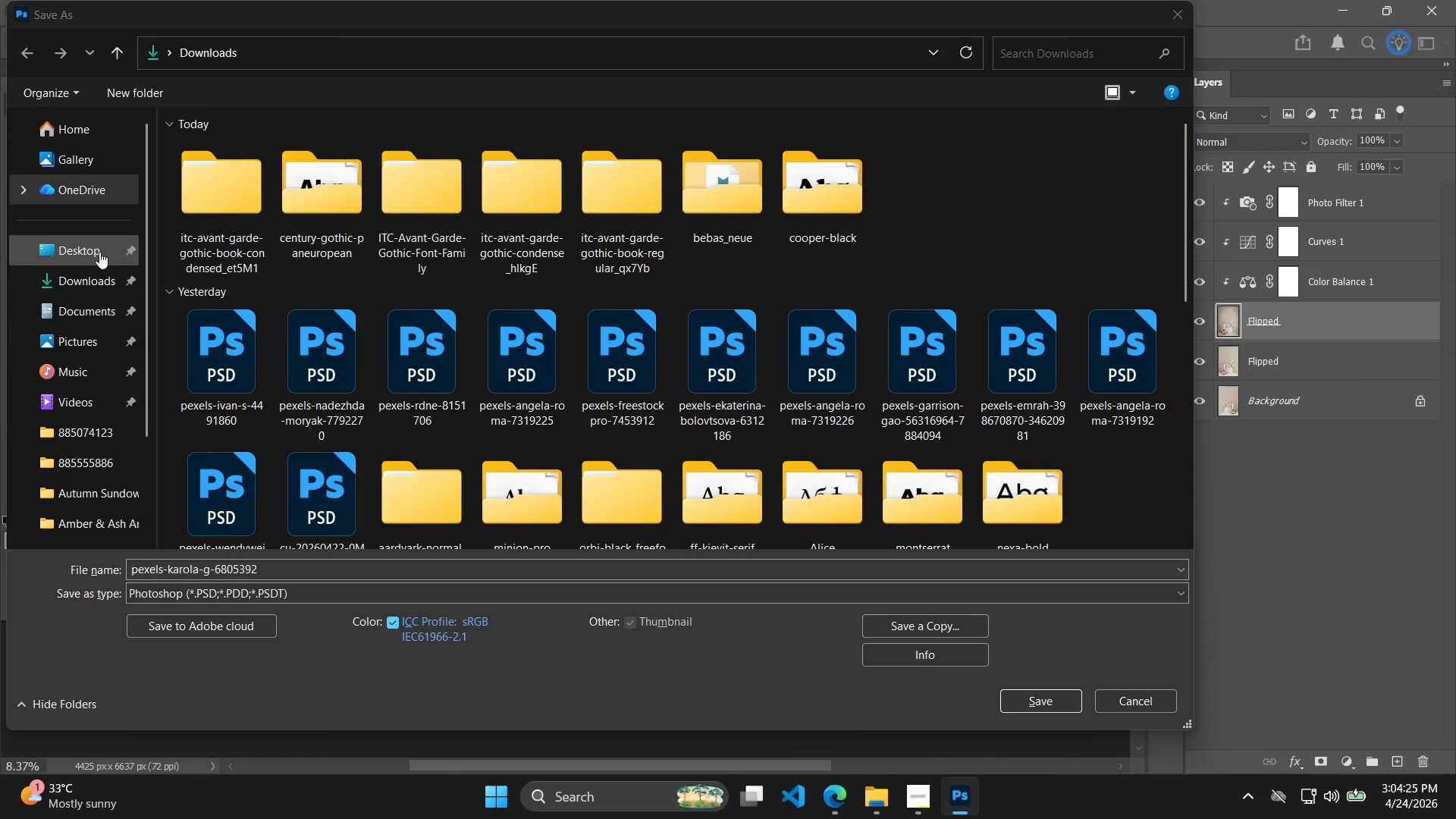 
wait(6.88)
 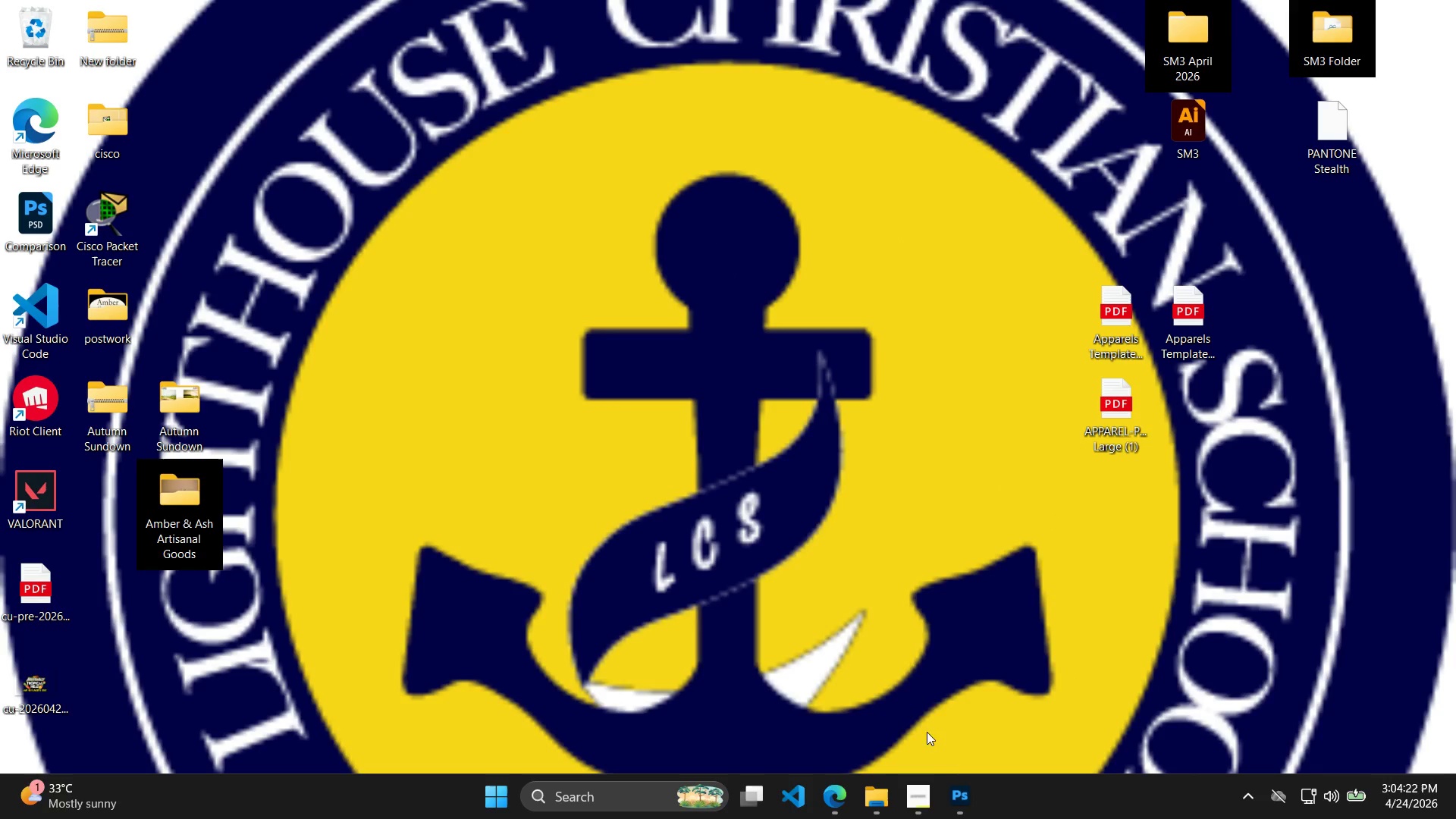 
double_click([274, 153])
 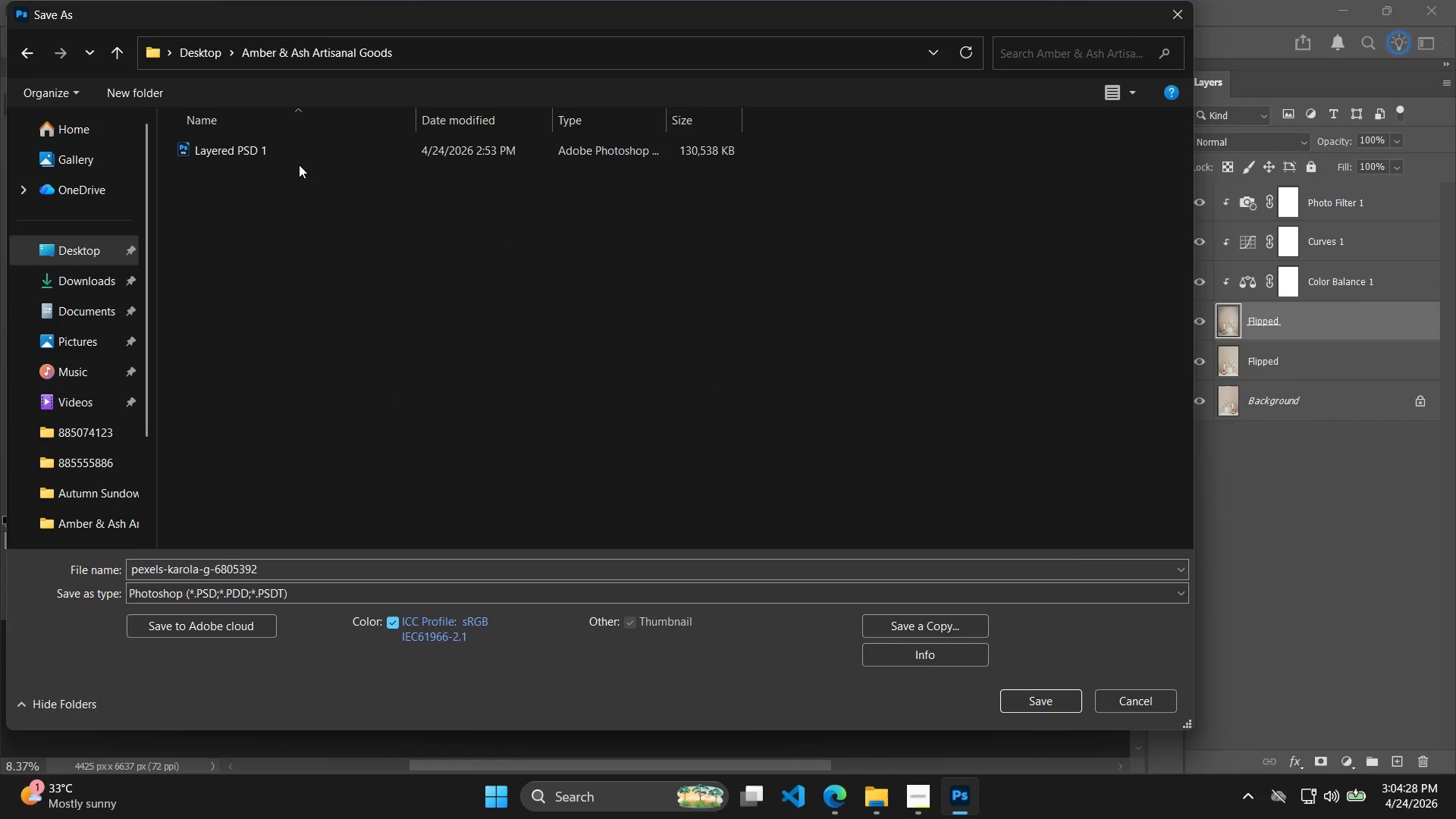 
double_click([299, 162])
 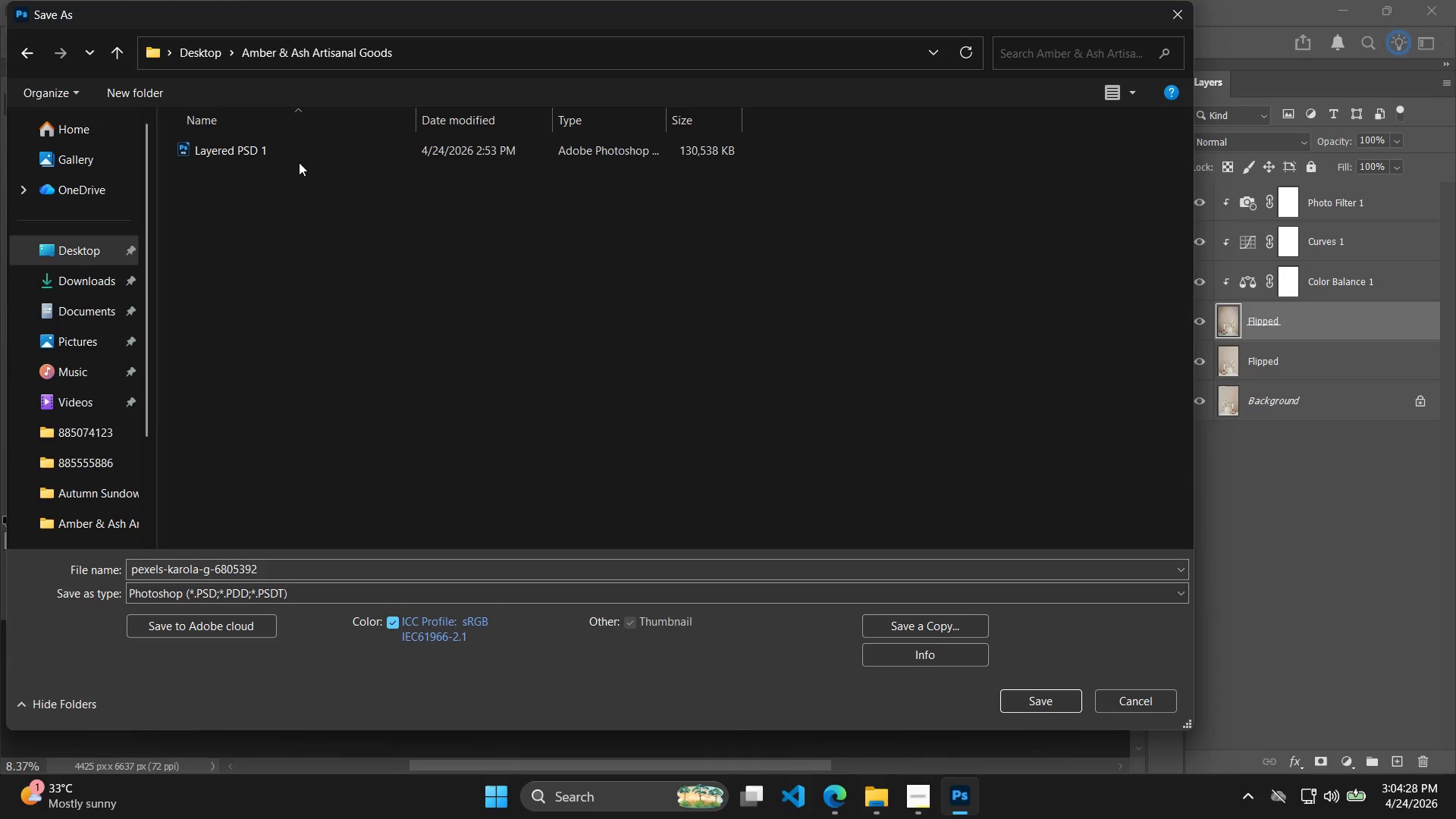 
triple_click([299, 162])
 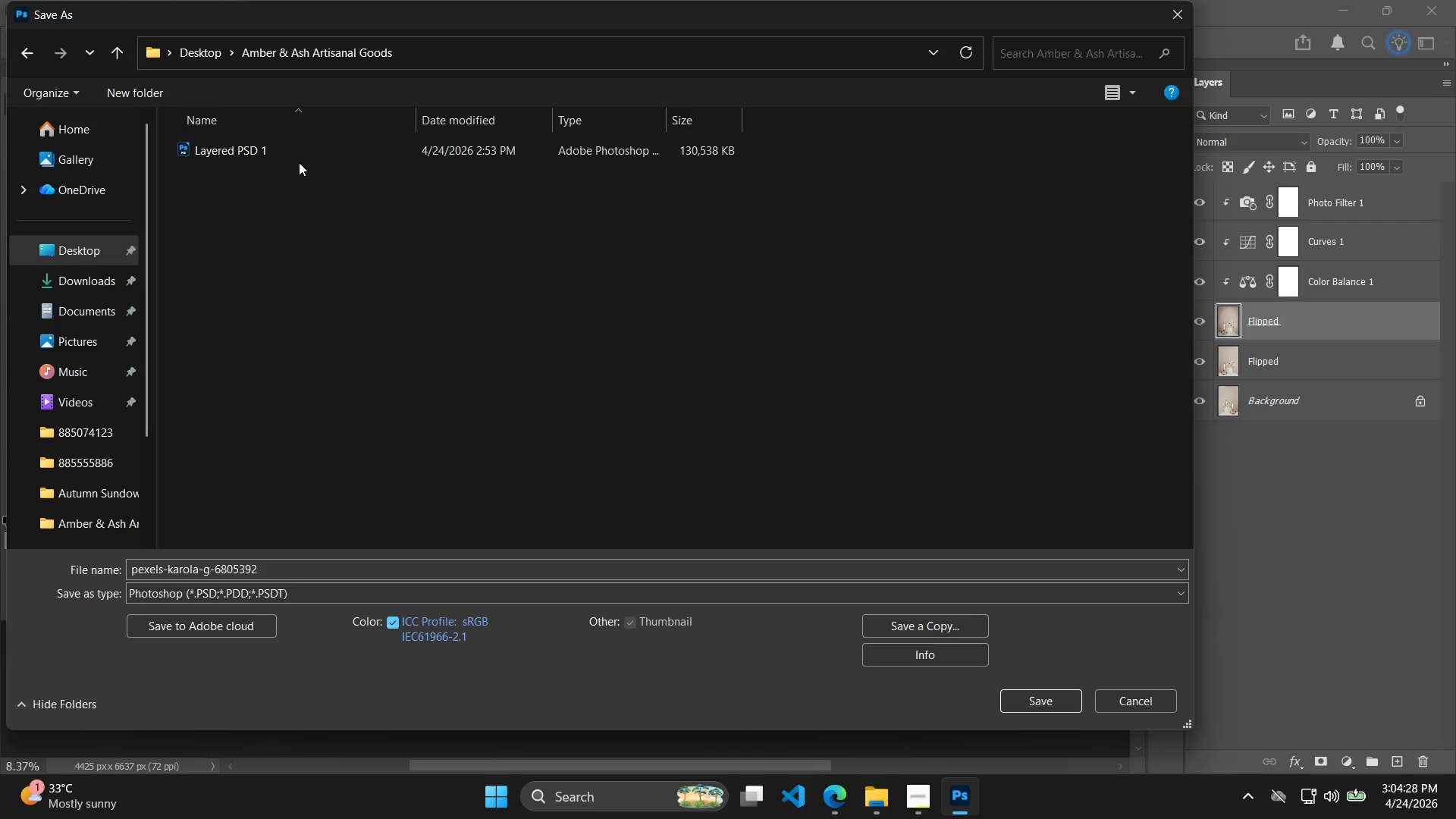 
triple_click([299, 162])
 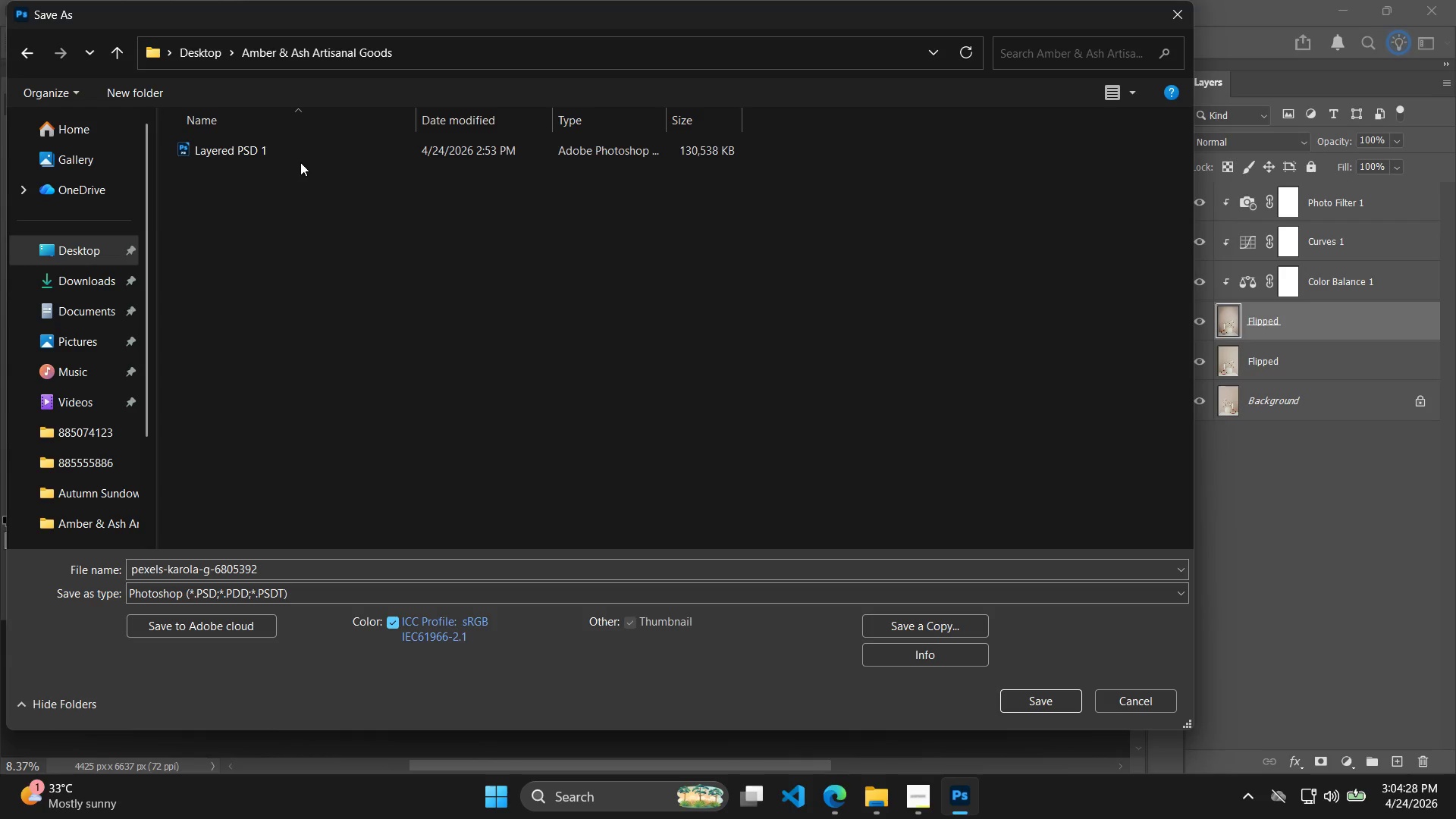 
triple_click([309, 152])
 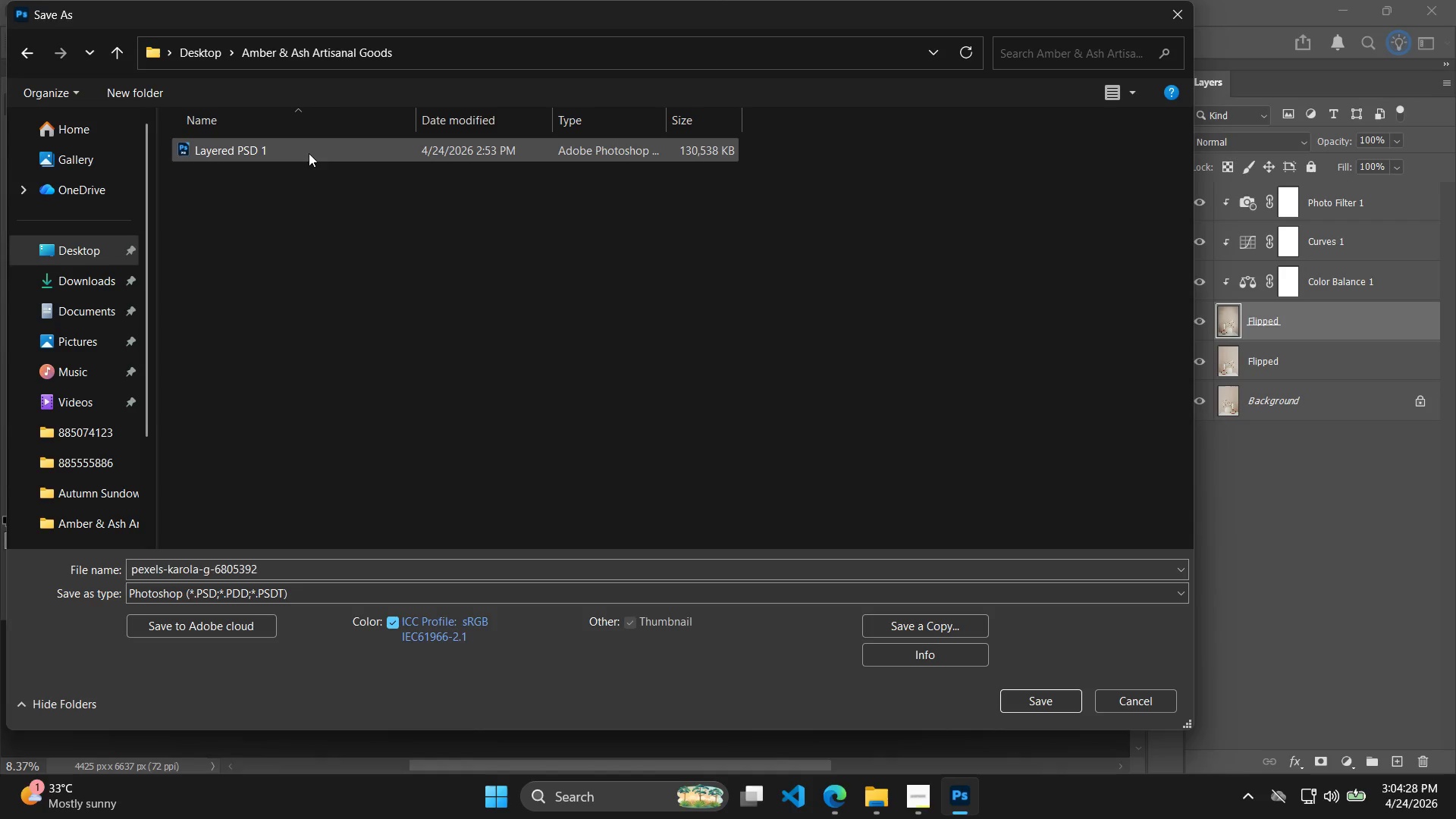 
triple_click([309, 152])
 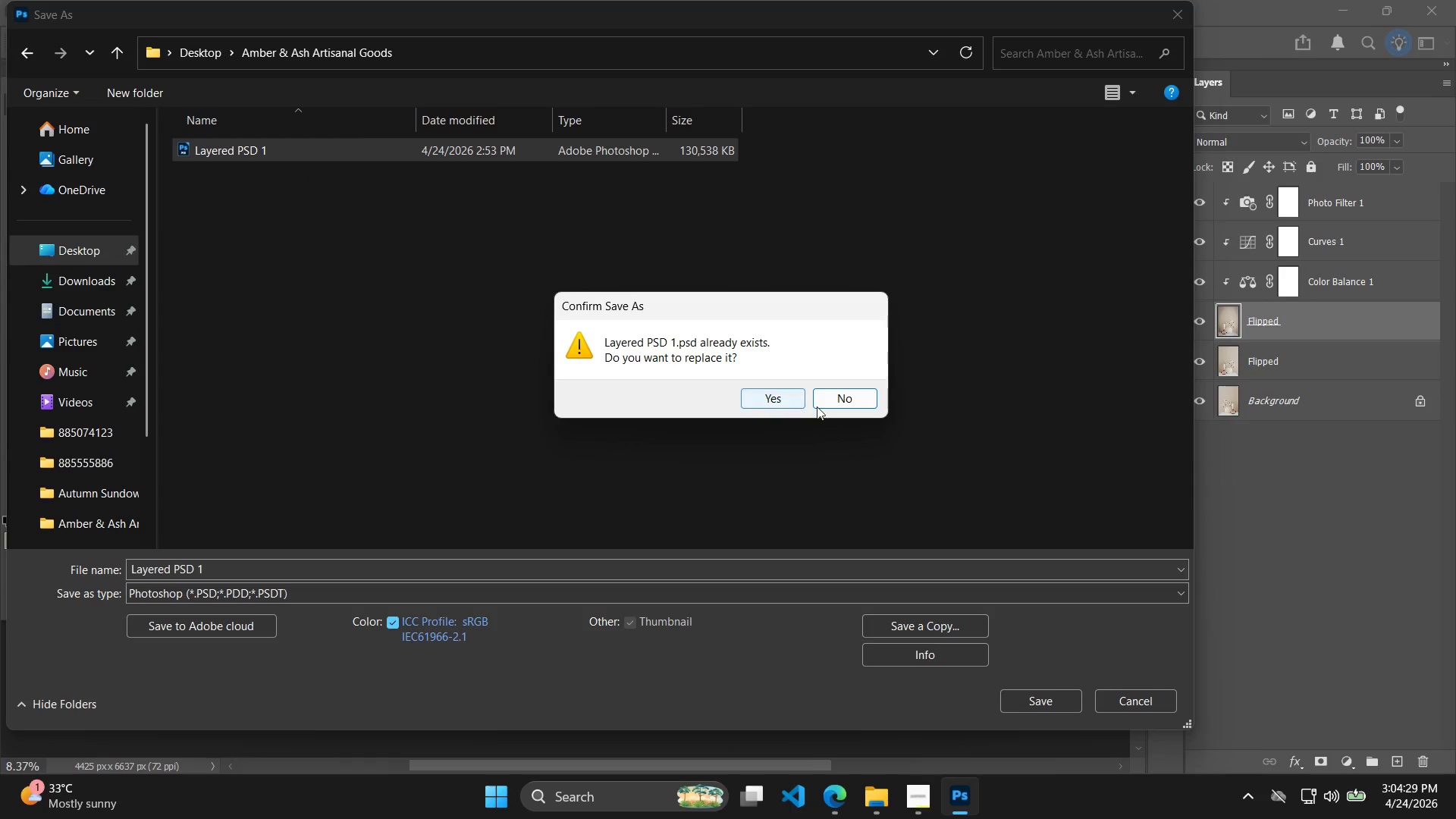 
left_click([829, 403])
 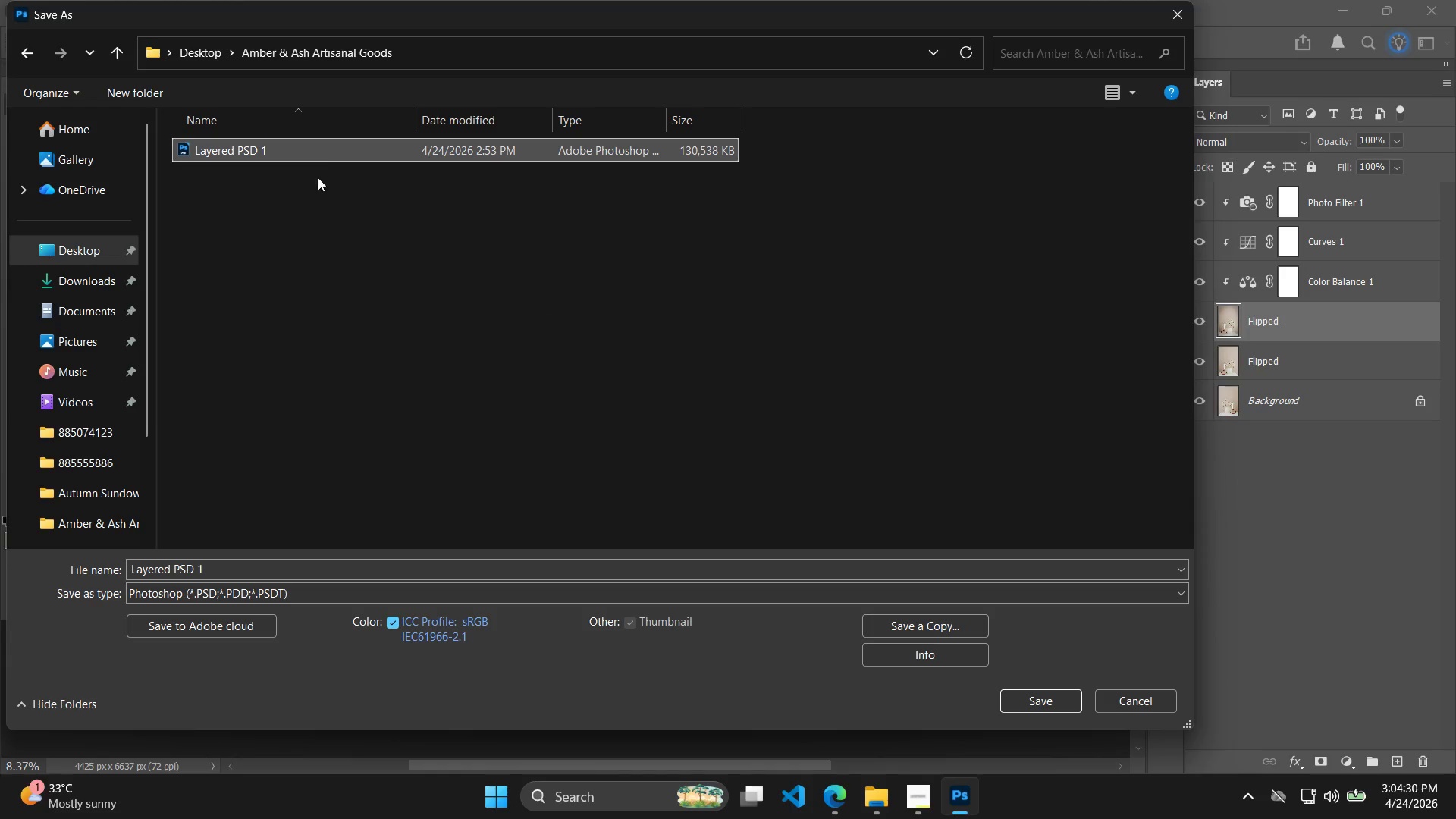 
left_click([333, 152])
 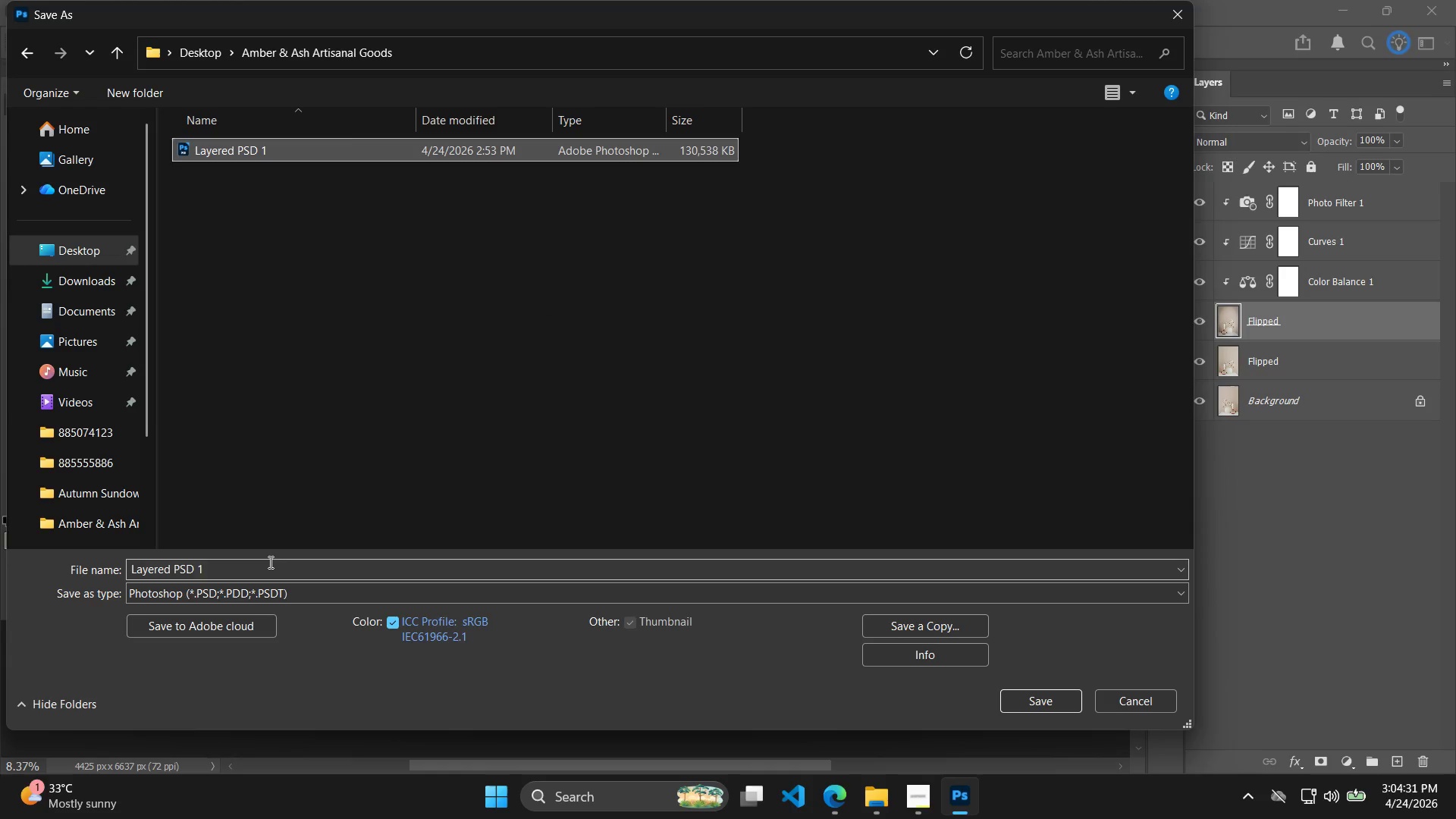 
triple_click([243, 576])
 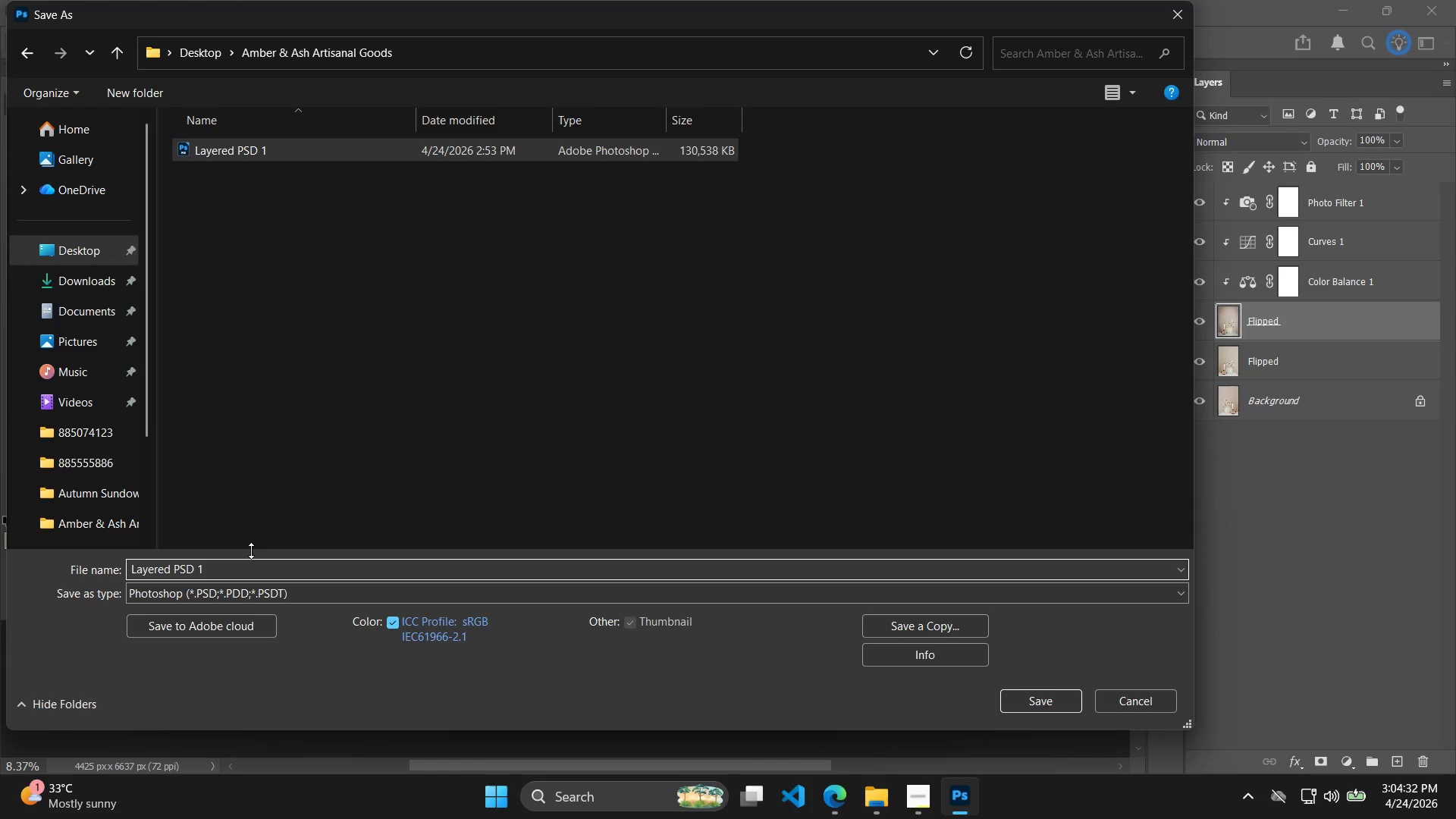 
key(Backspace)
 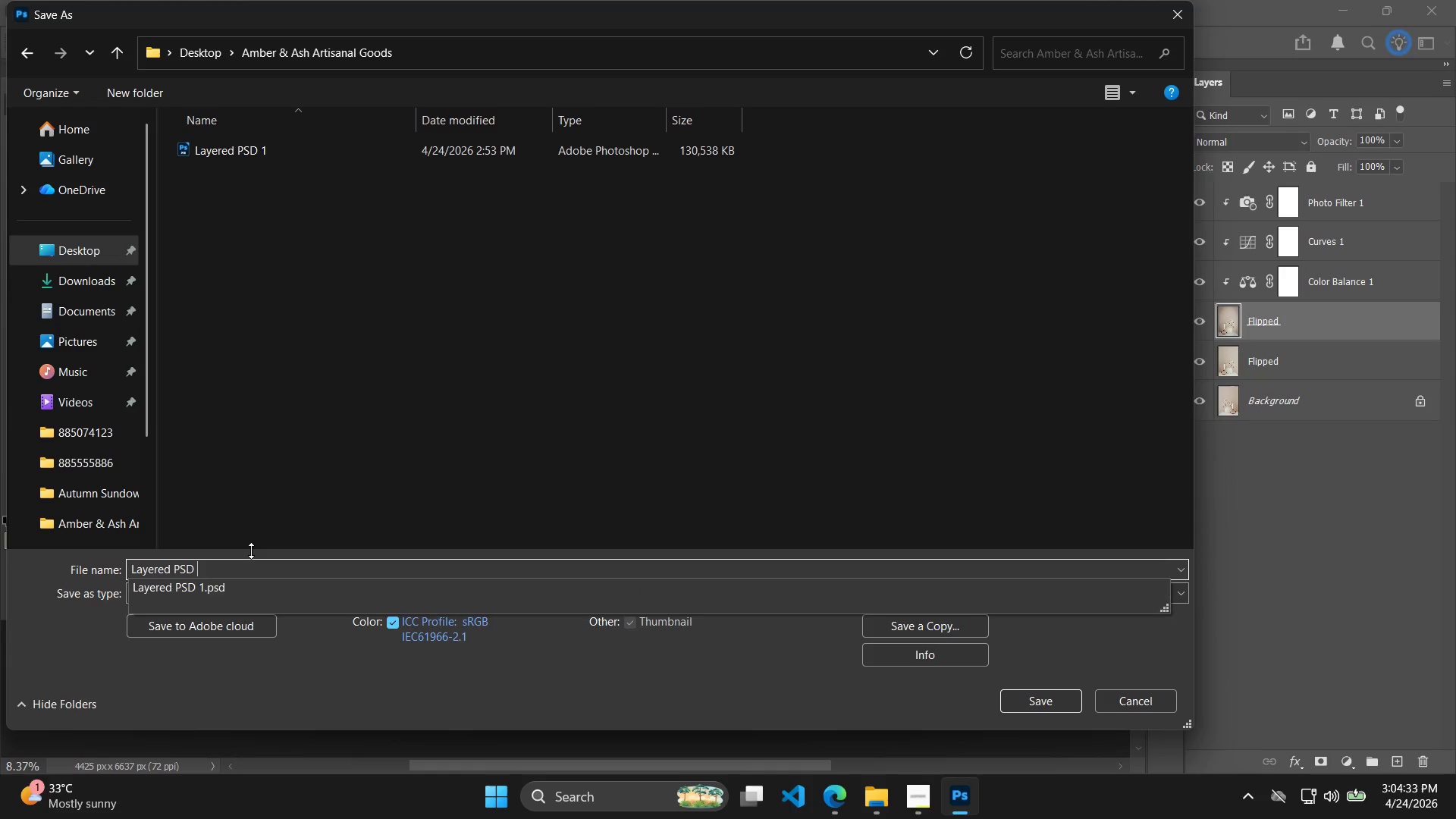 
key(2)